 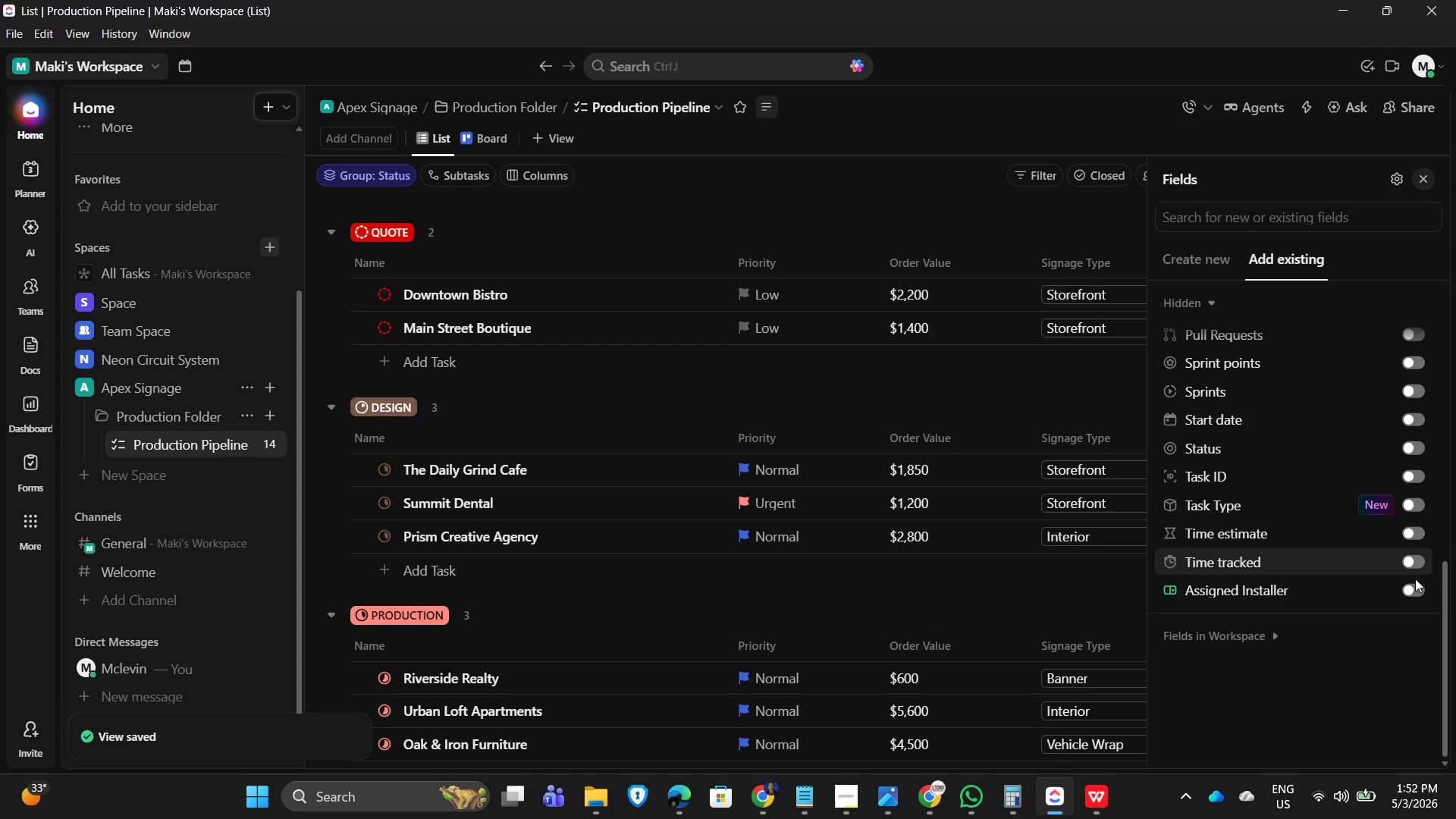 
left_click([1417, 587])
 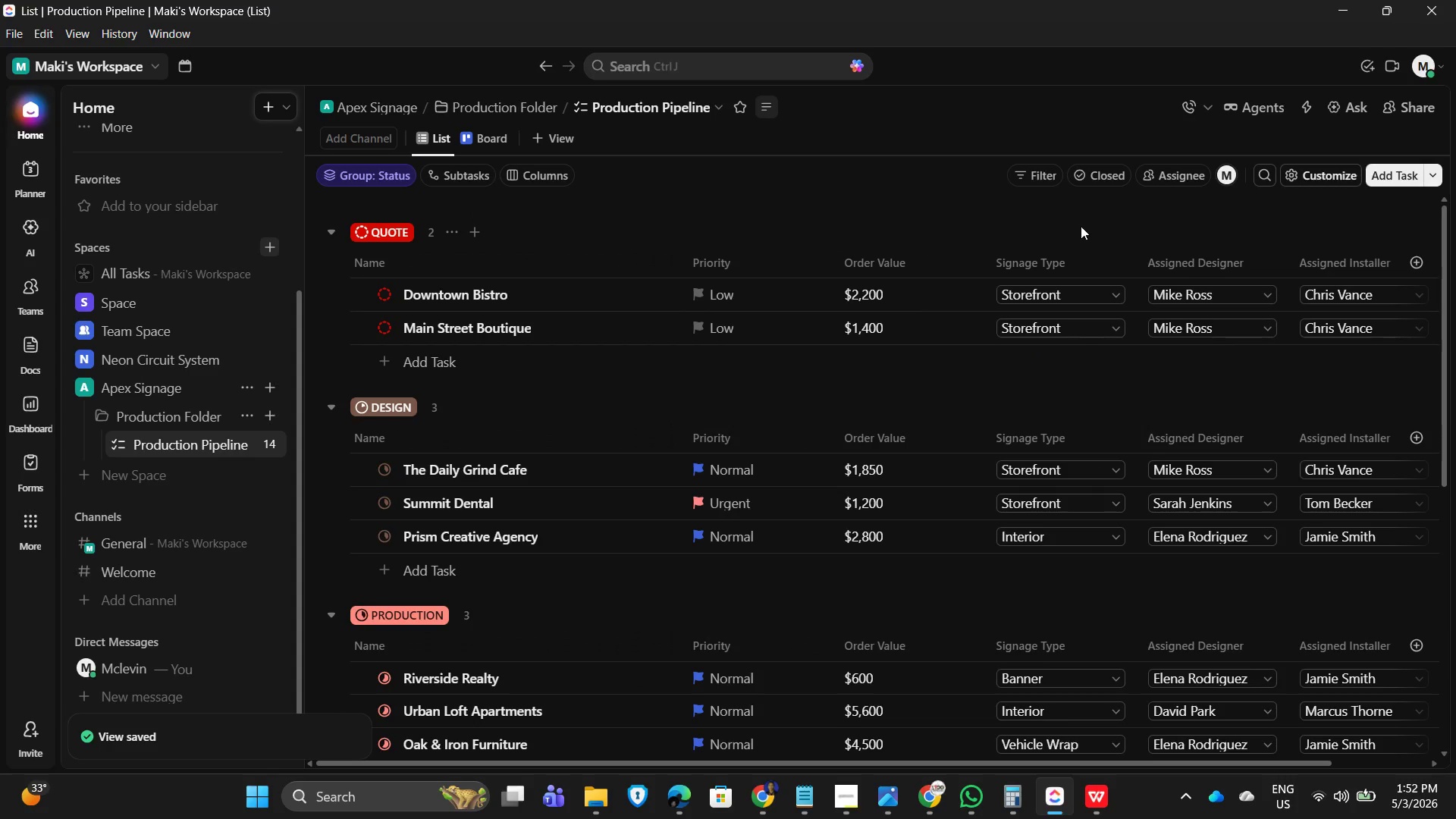 
scroll: coordinate [776, 395], scroll_direction: none, amount: 0.0
 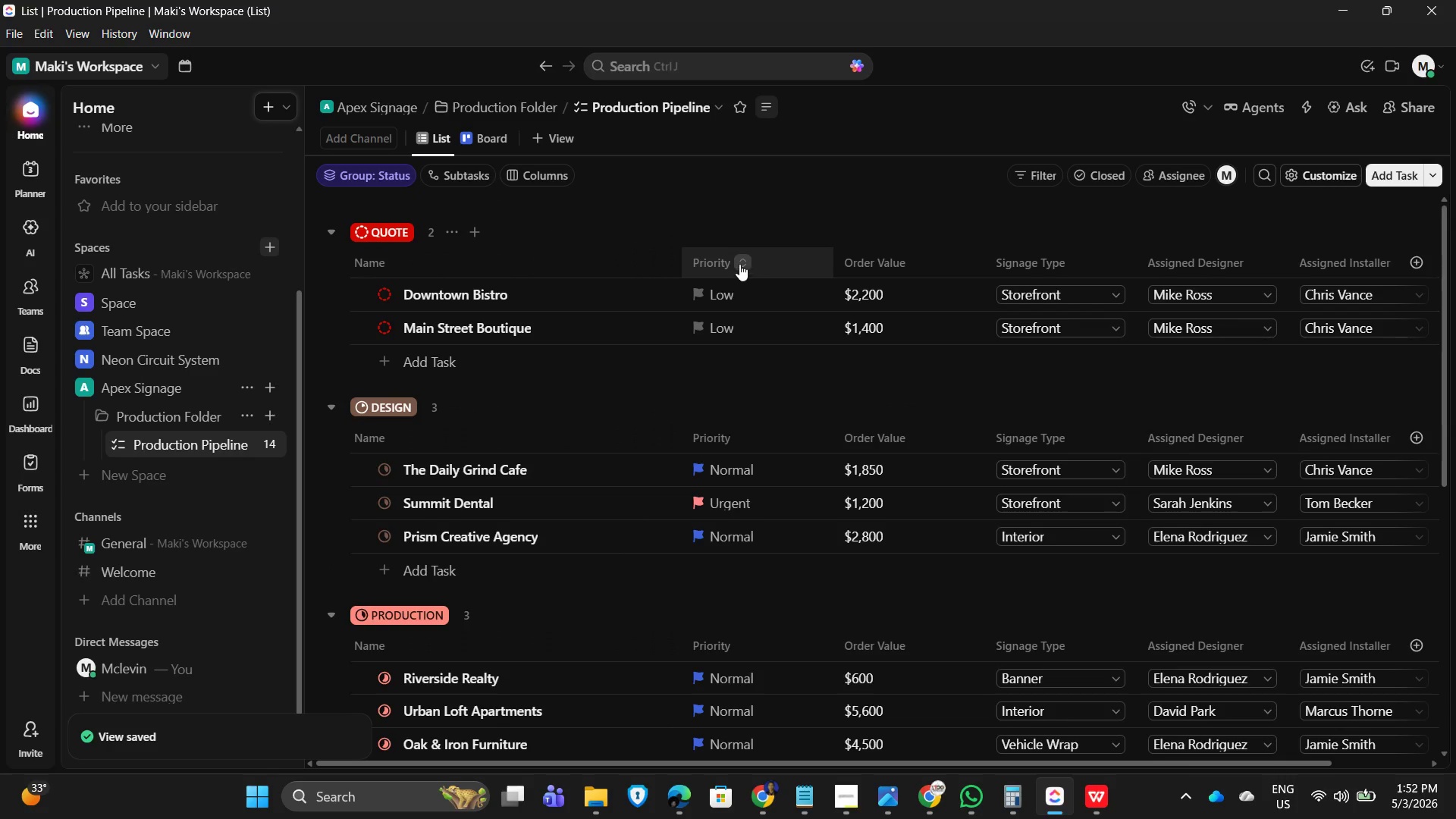 
left_click([737, 262])
 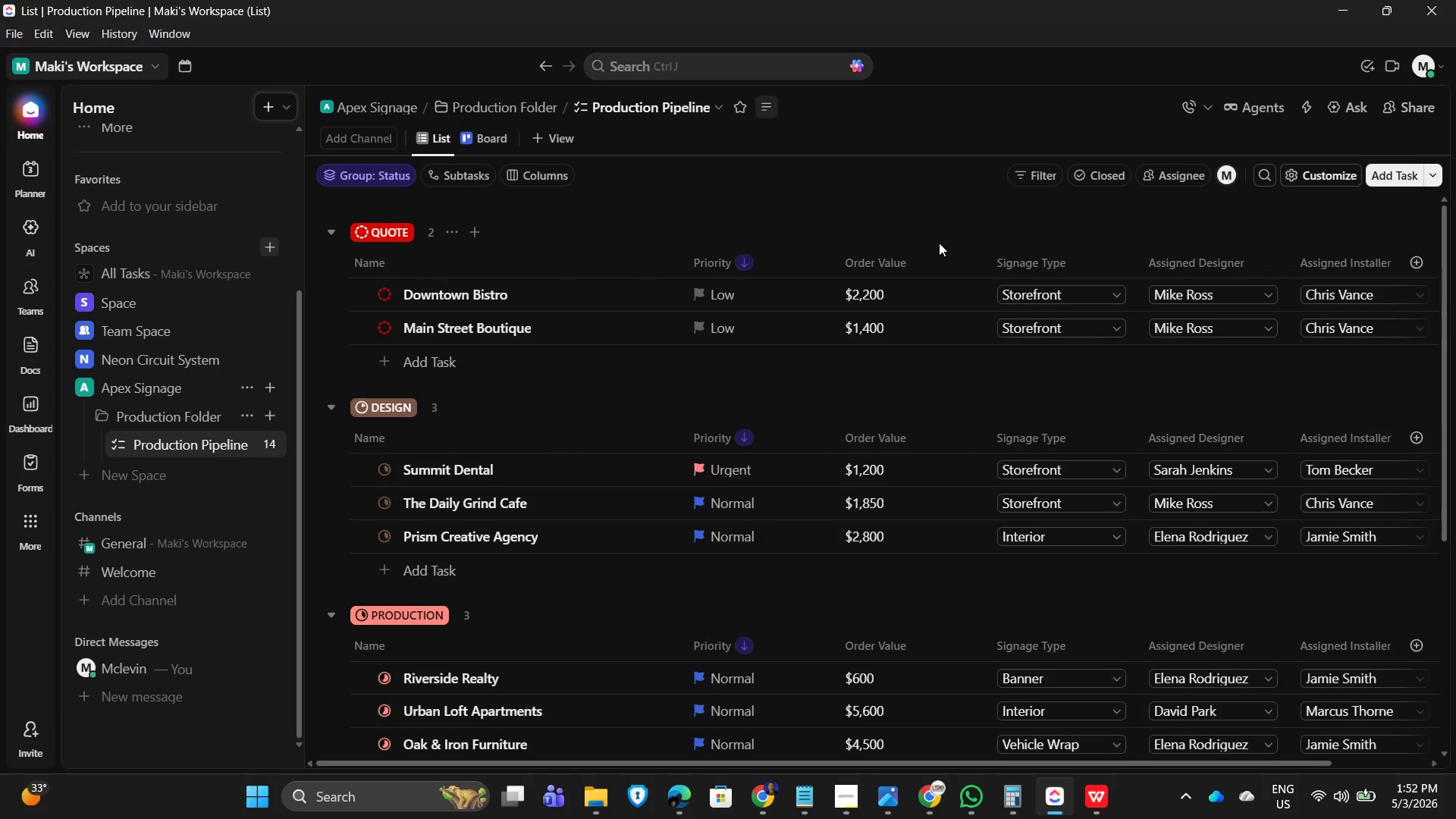 
scroll: coordinate [560, 433], scroll_direction: down, amount: 13.0
 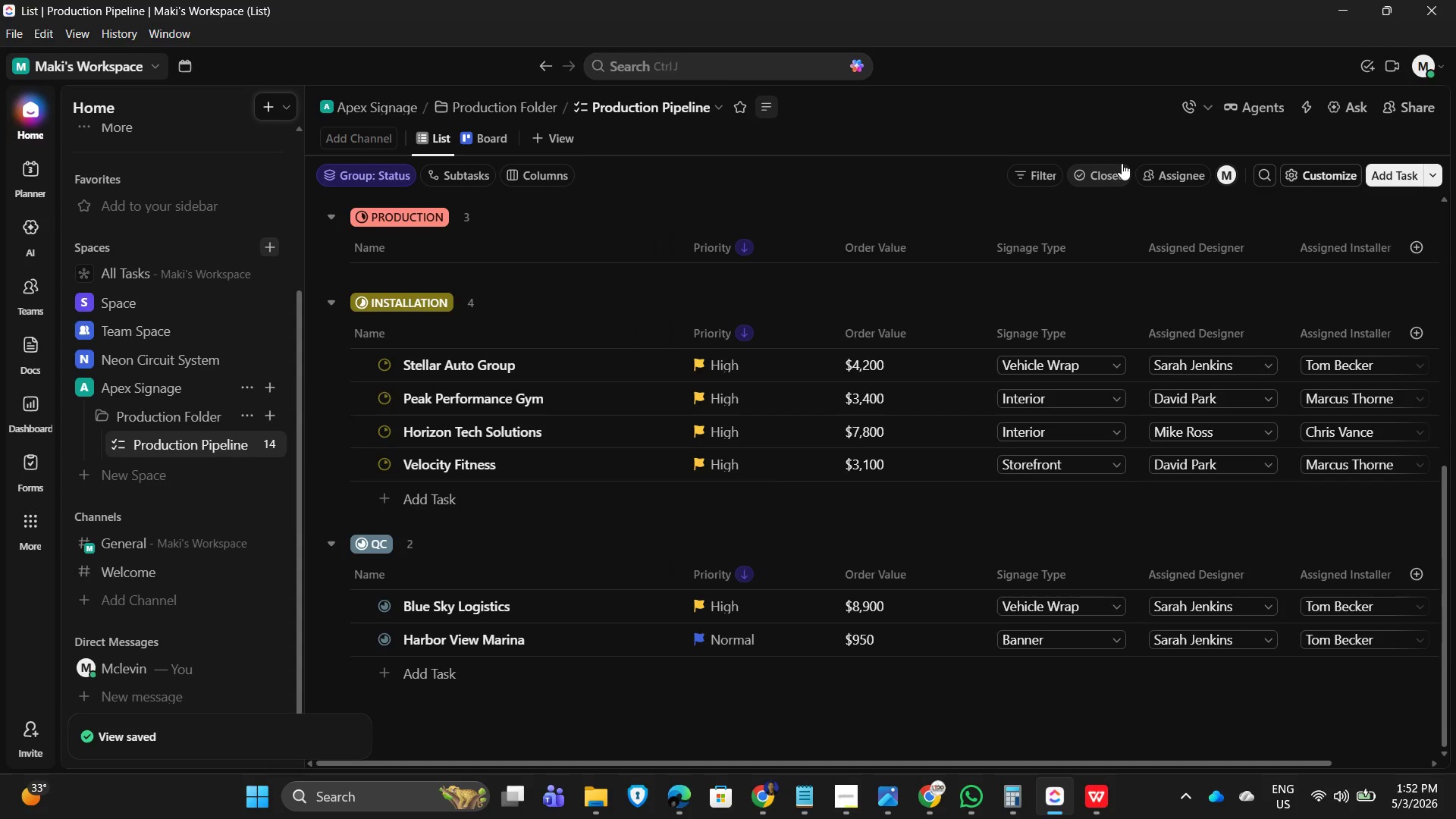 
left_click([1093, 168])
 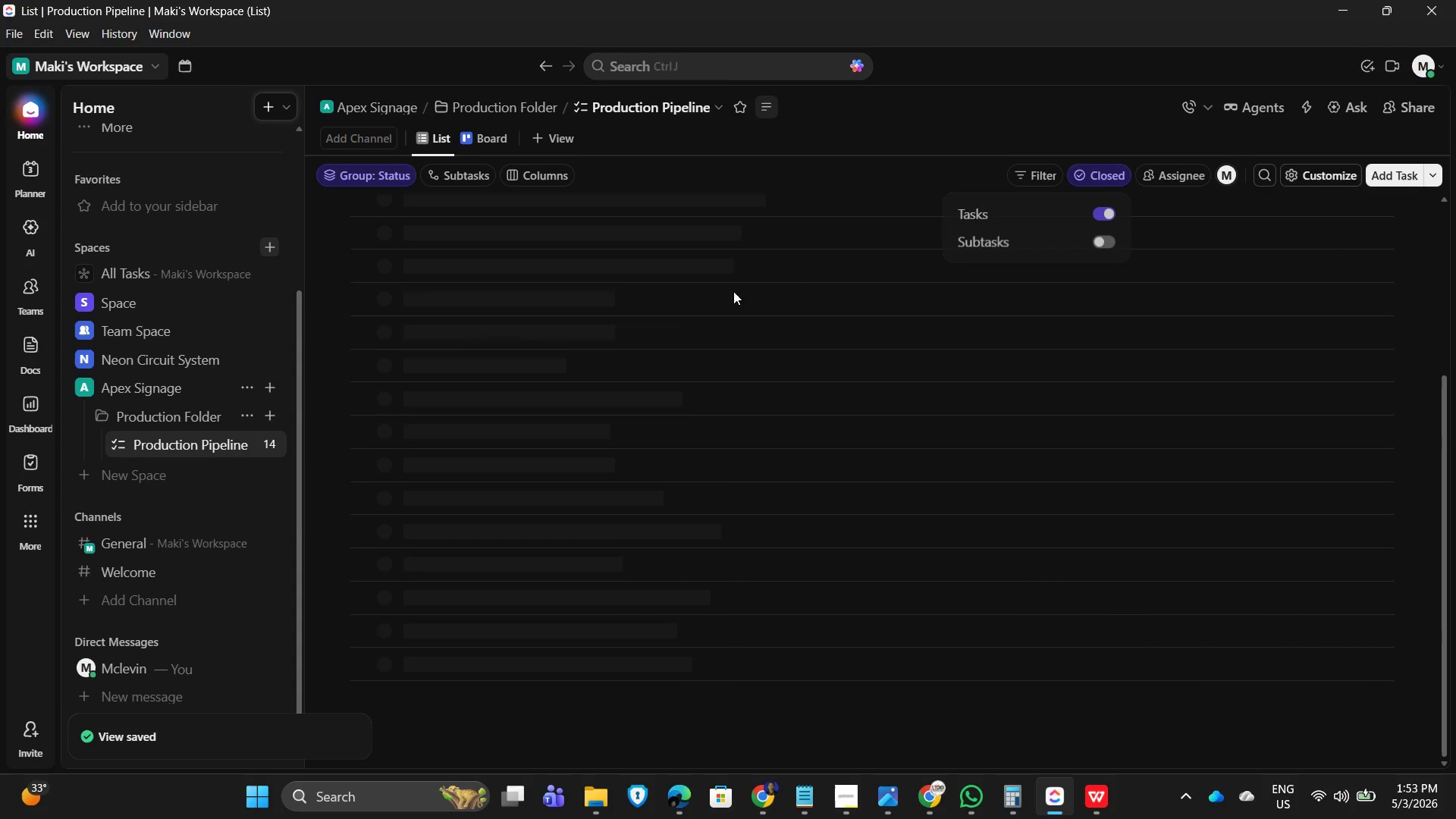 
scroll: coordinate [729, 406], scroll_direction: down, amount: 15.0